 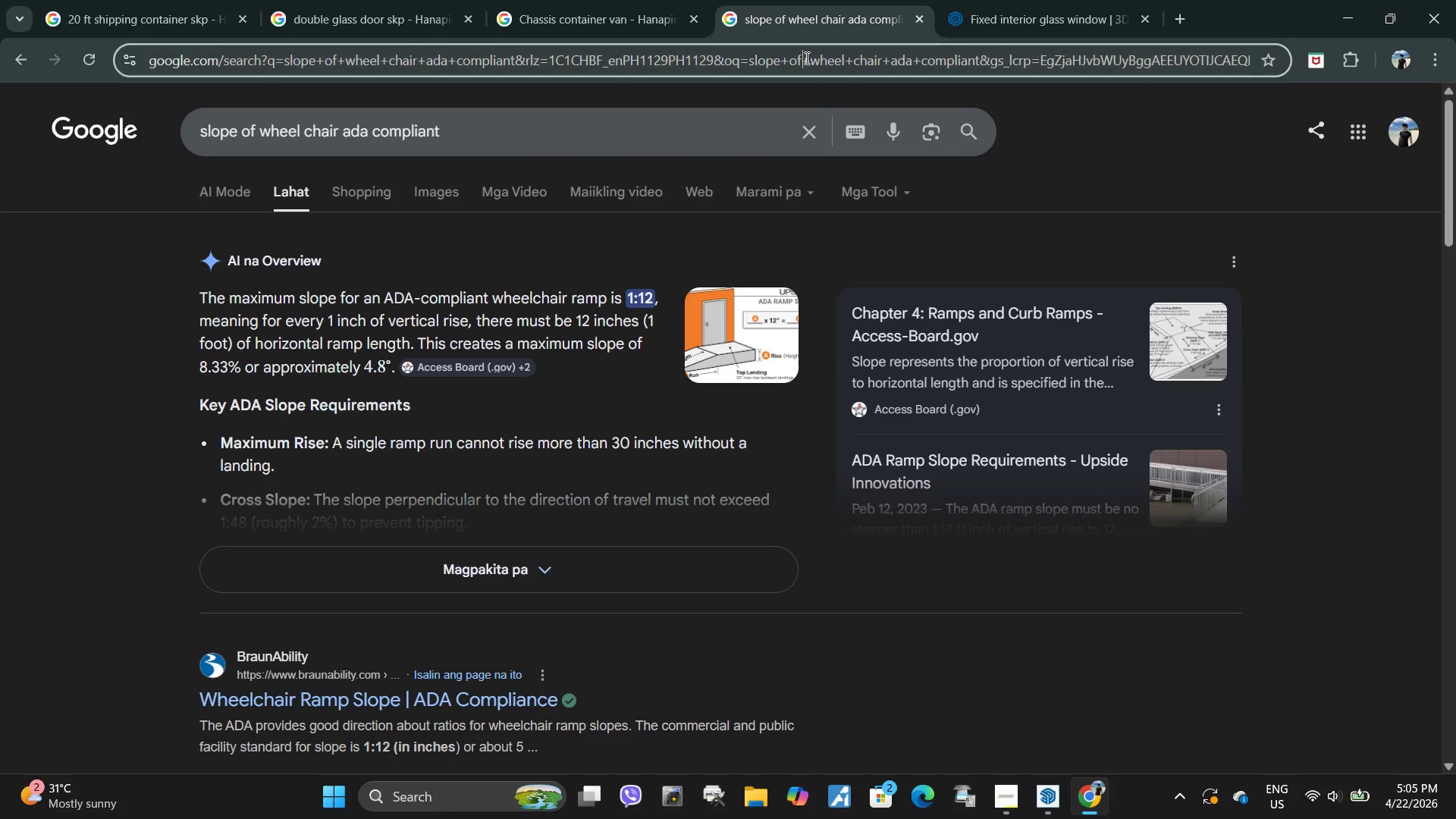 
key(Control+ControlLeft)
 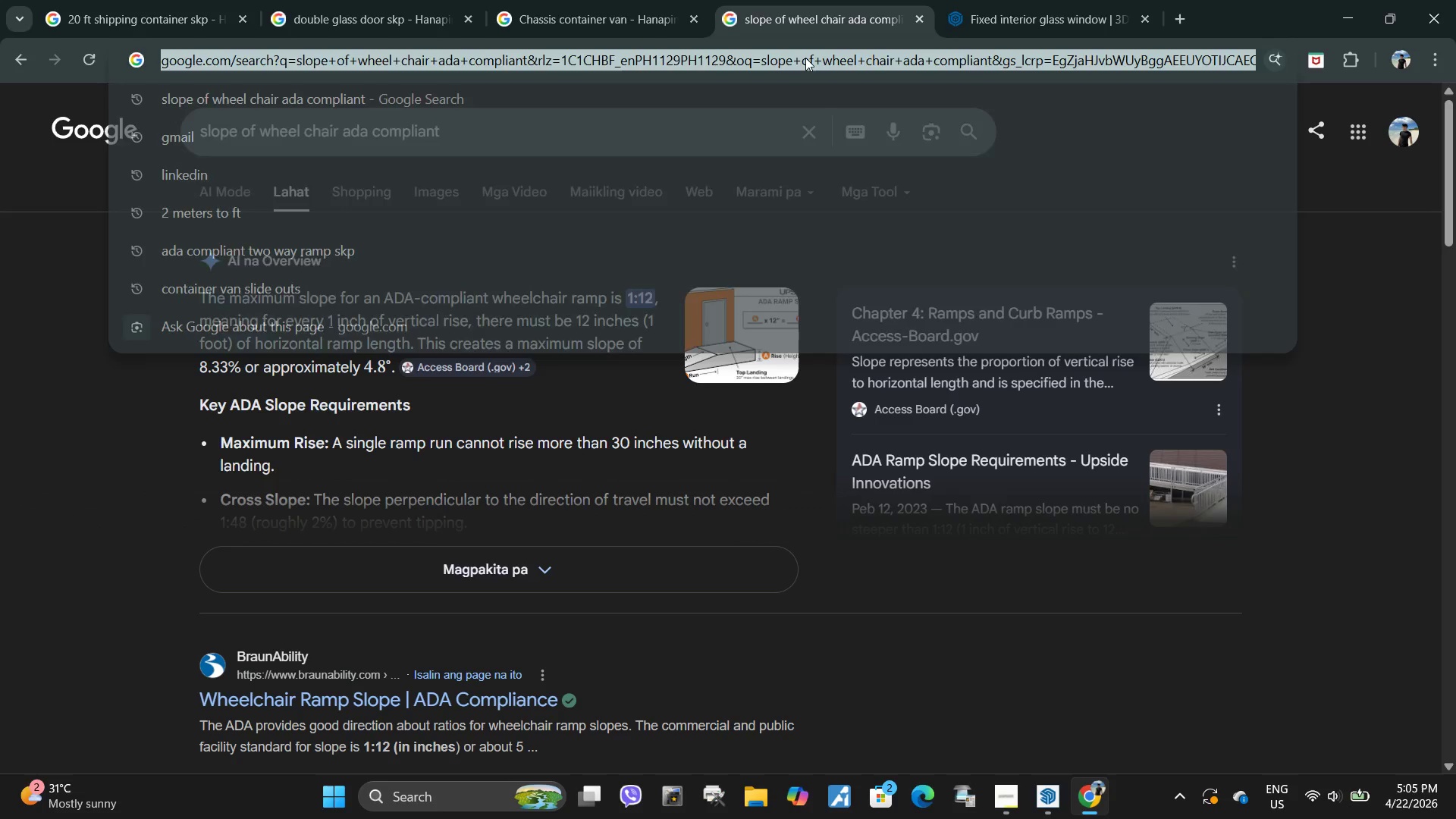 
key(Control+V)
 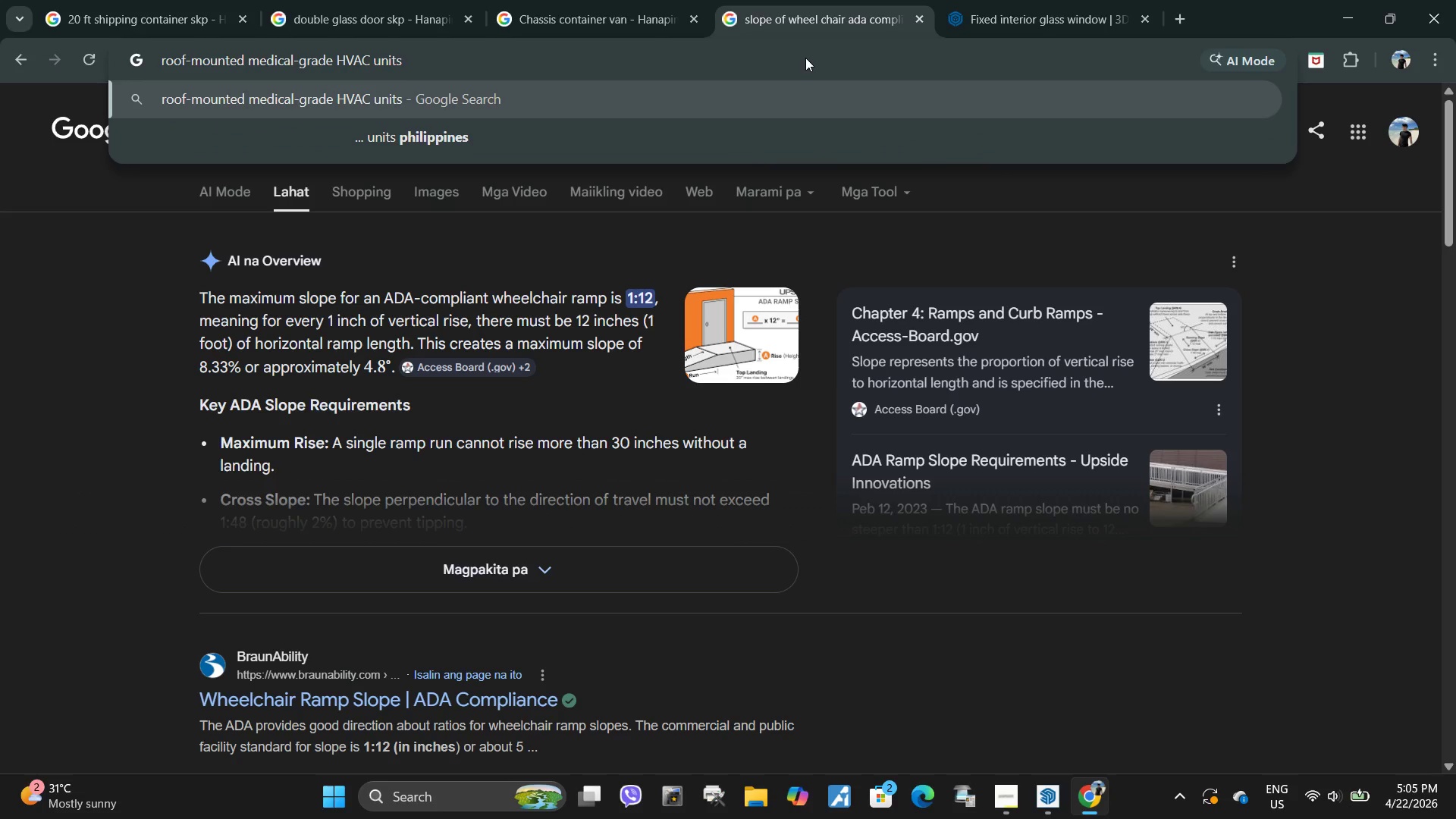 
key(Enter)
 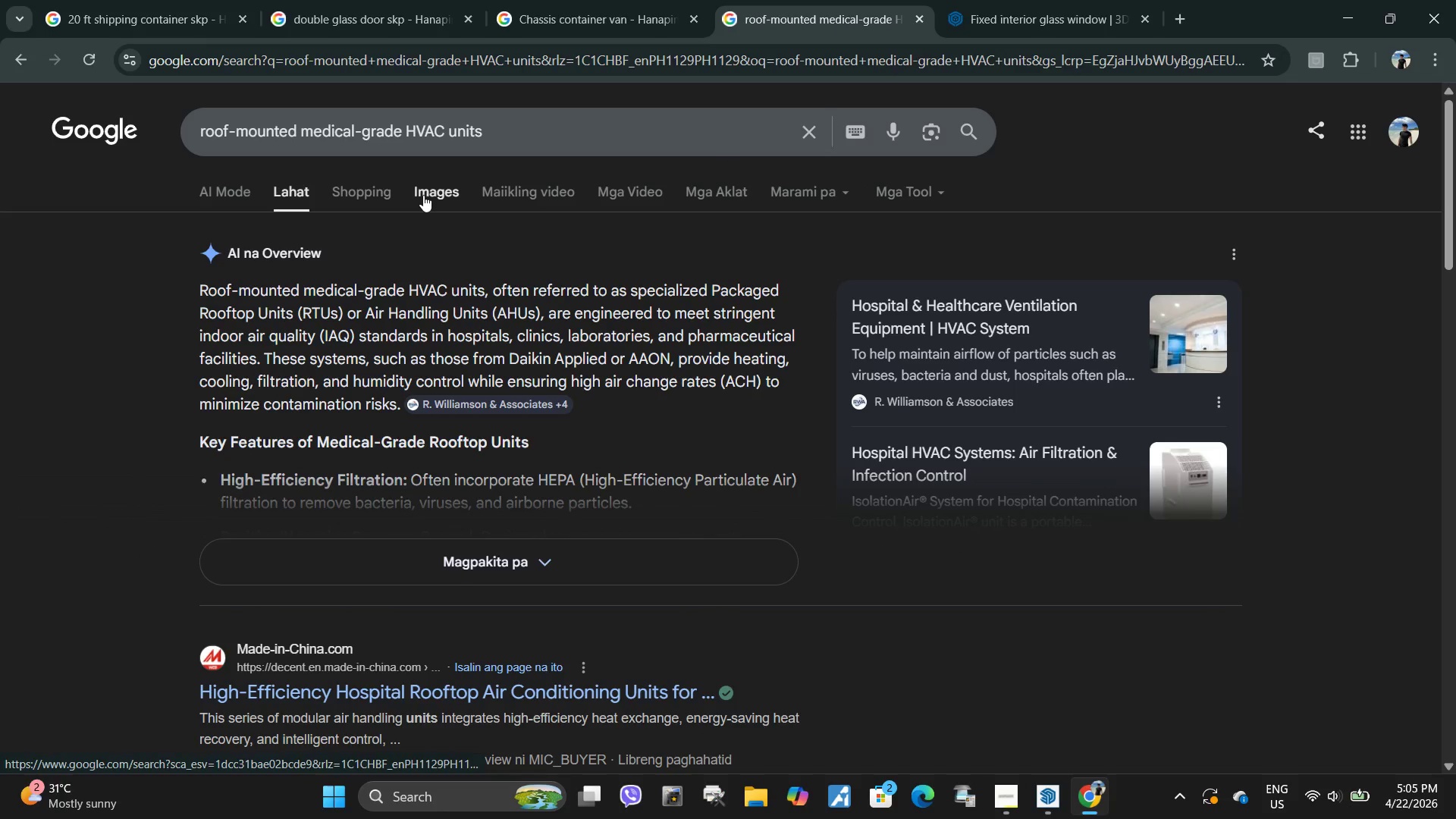 
left_click([422, 195])
 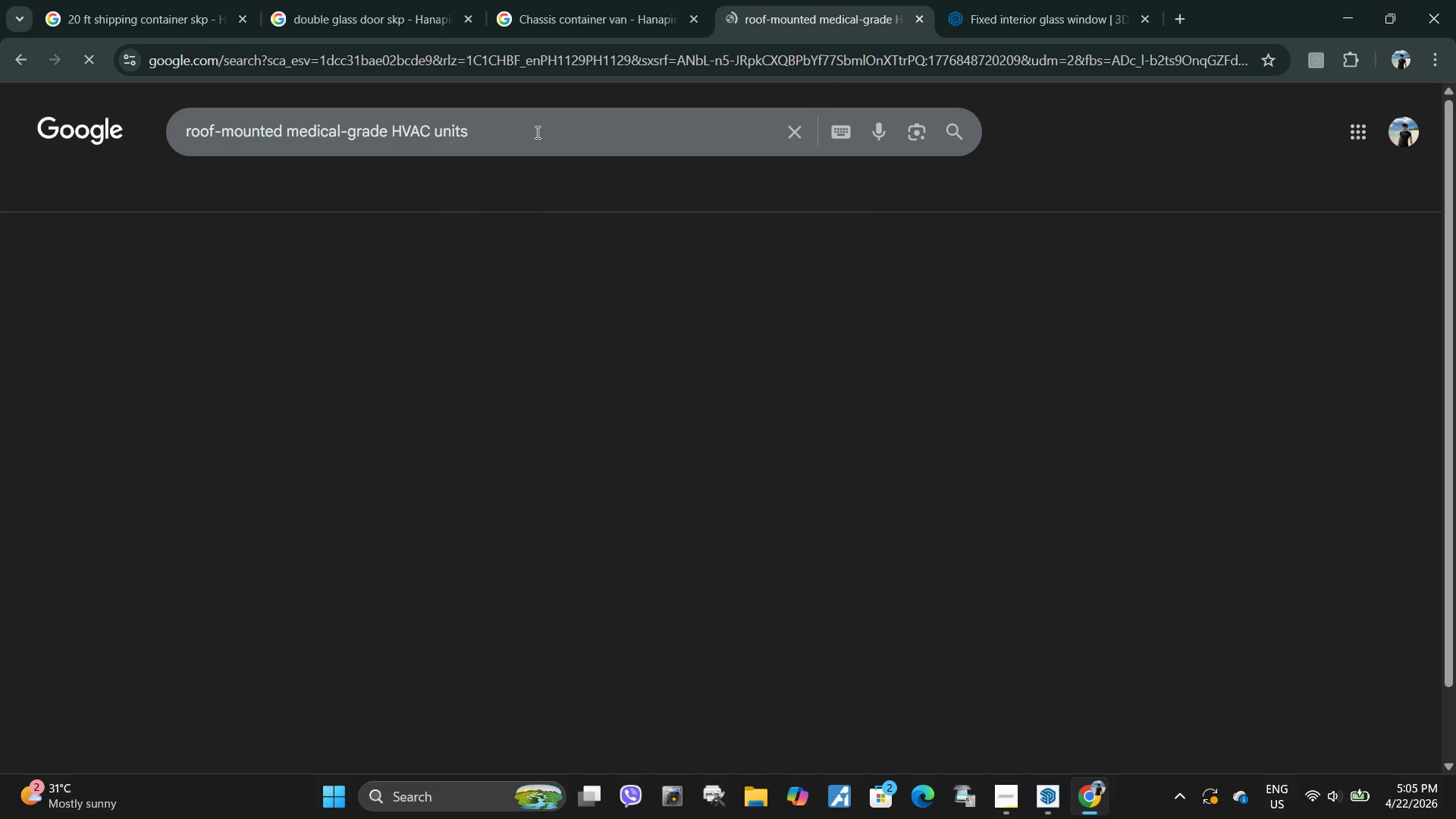 
left_click([536, 132])
 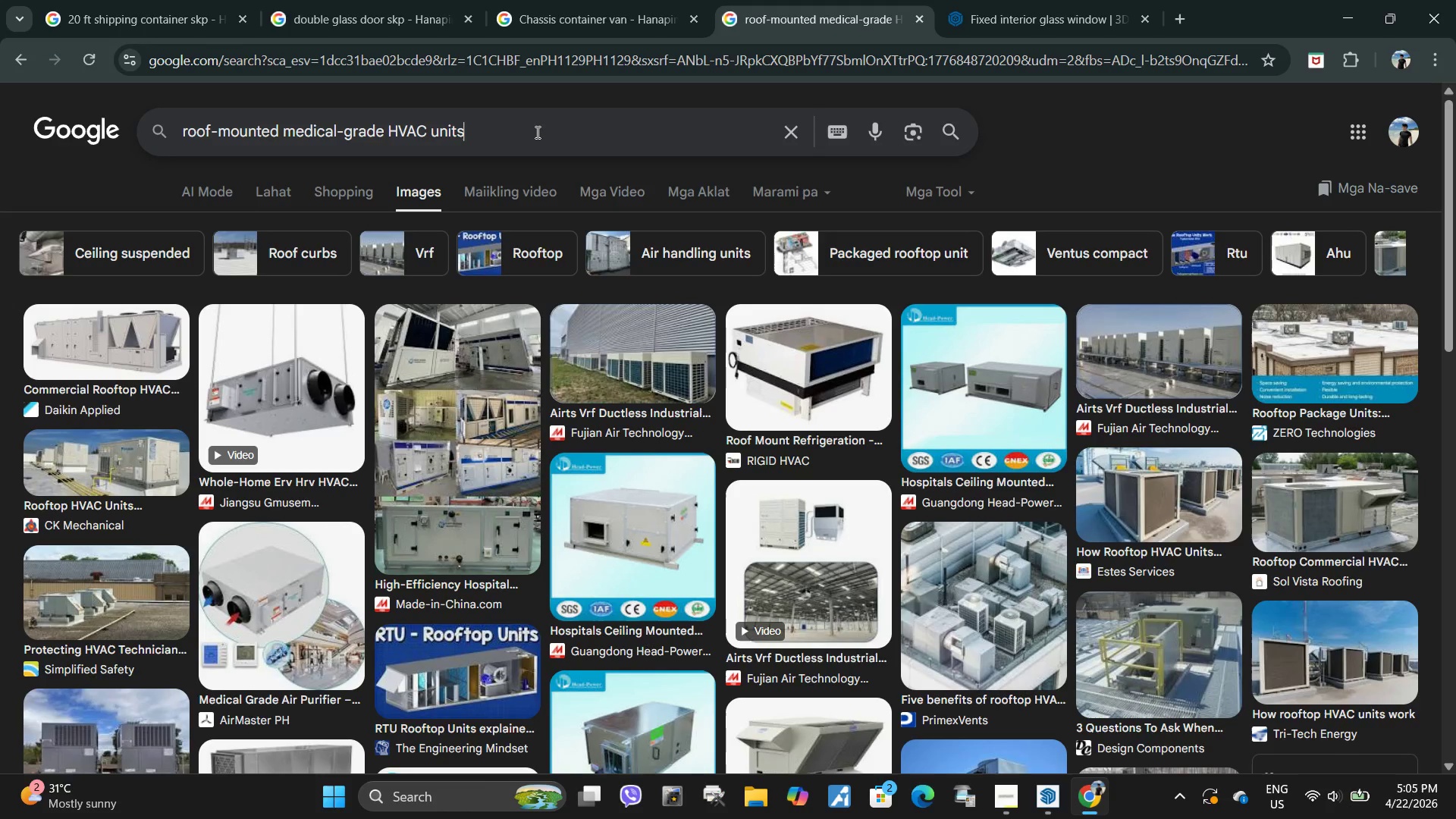 
type( skp)
 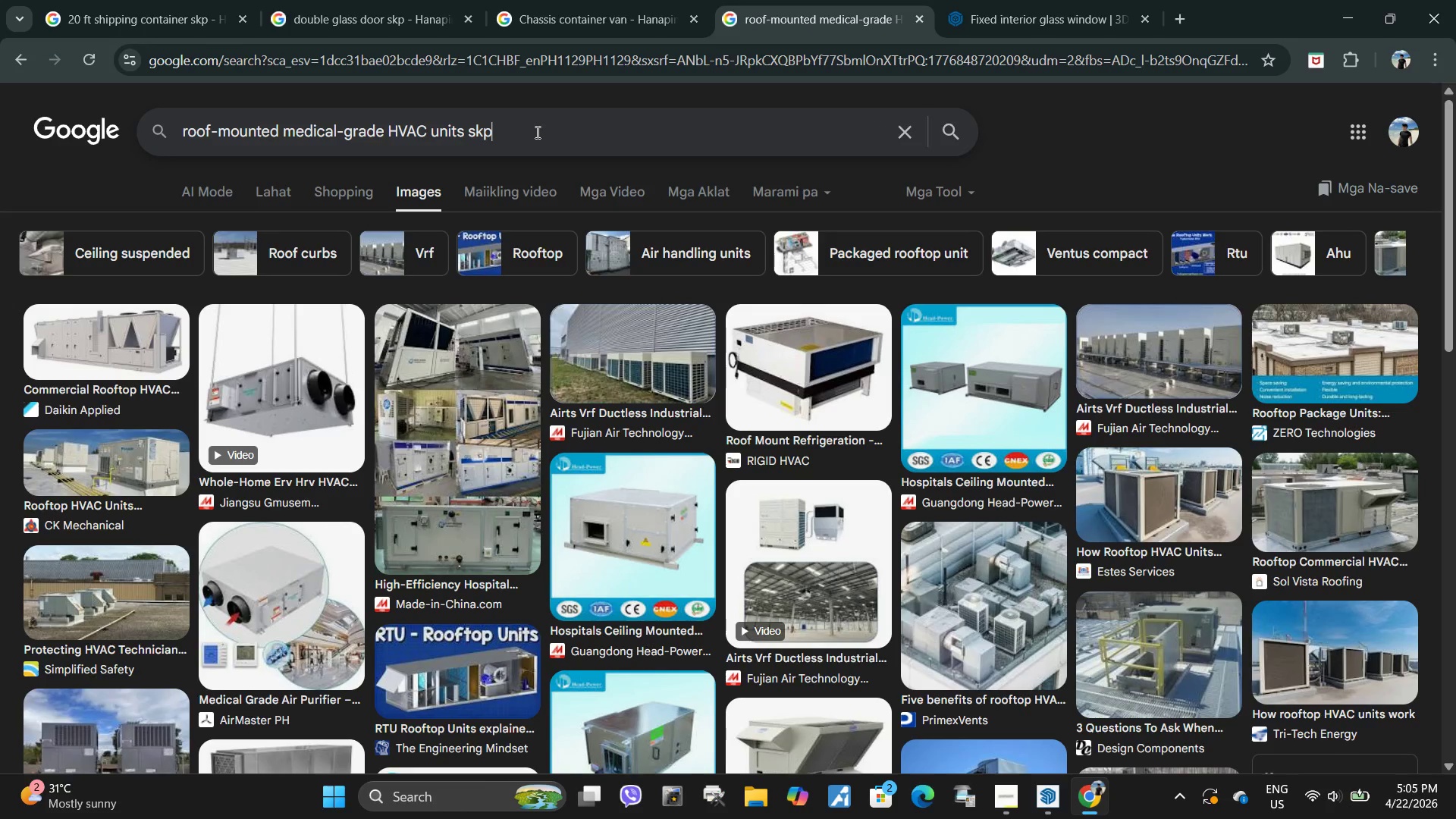 
key(Enter)
 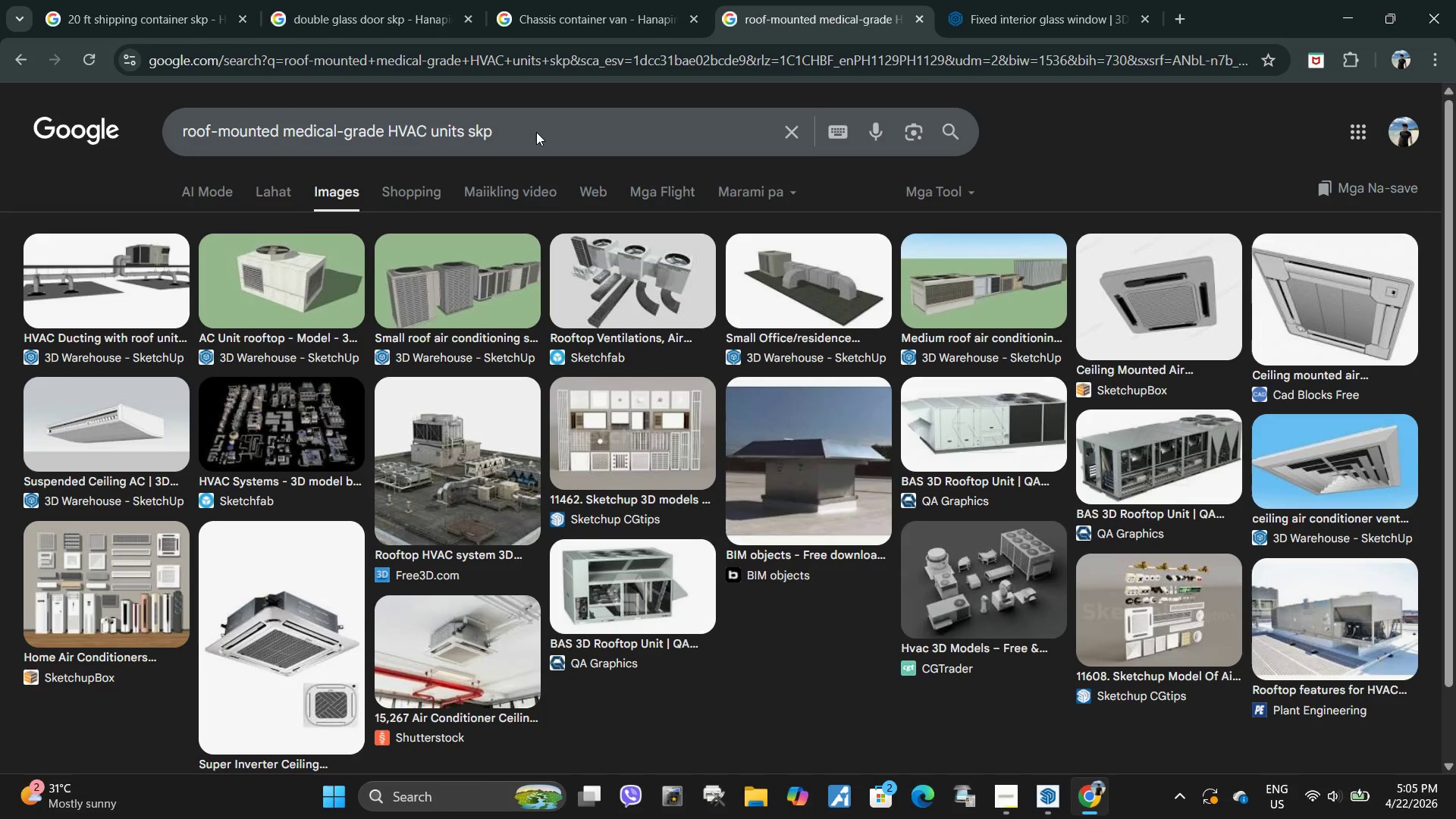 
left_click([78, 267])
 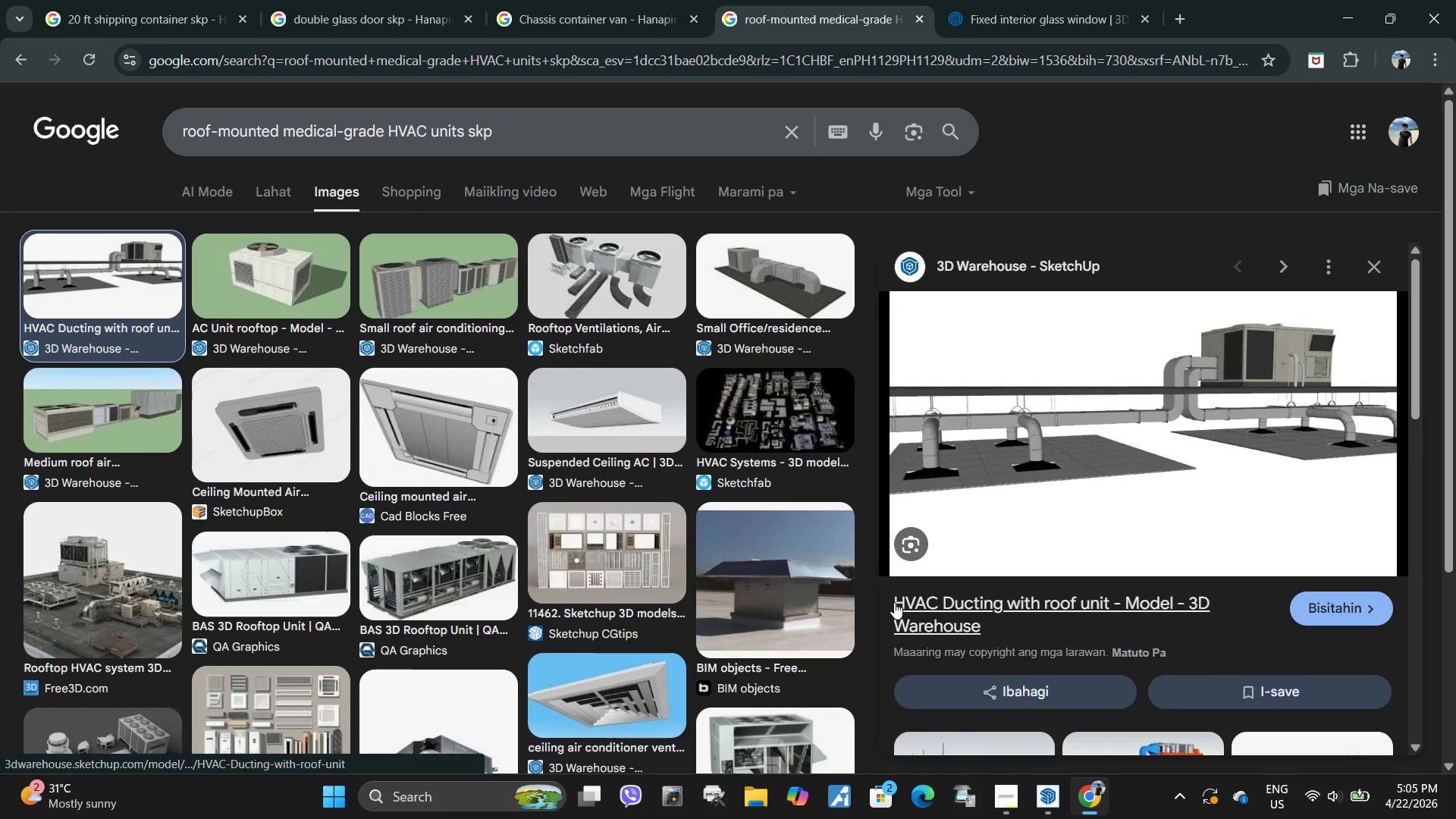 
left_click_drag(start_coordinate=[891, 602], to_coordinate=[1103, 606])
 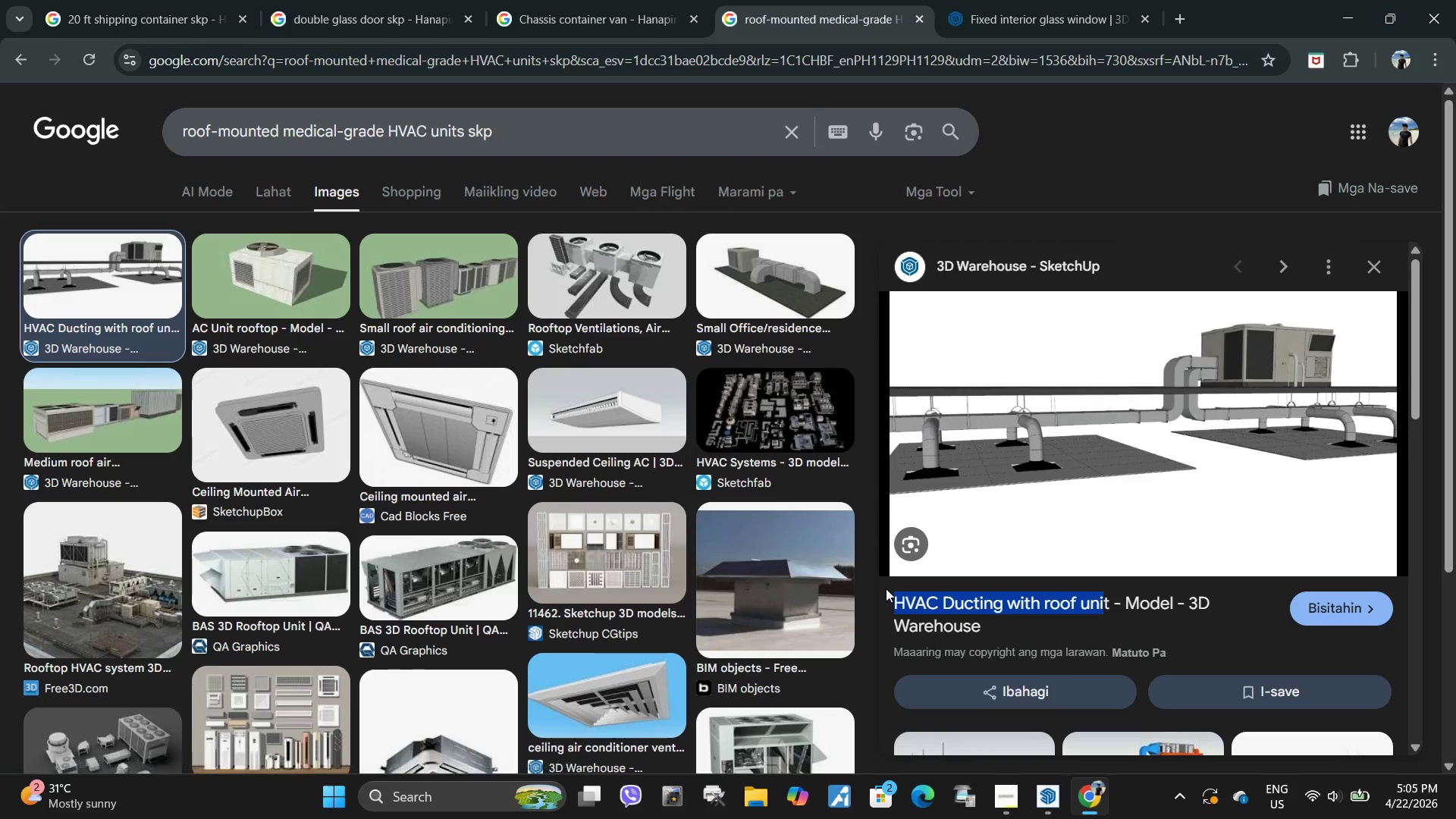 
left_click_drag(start_coordinate=[886, 591], to_coordinate=[958, 595])
 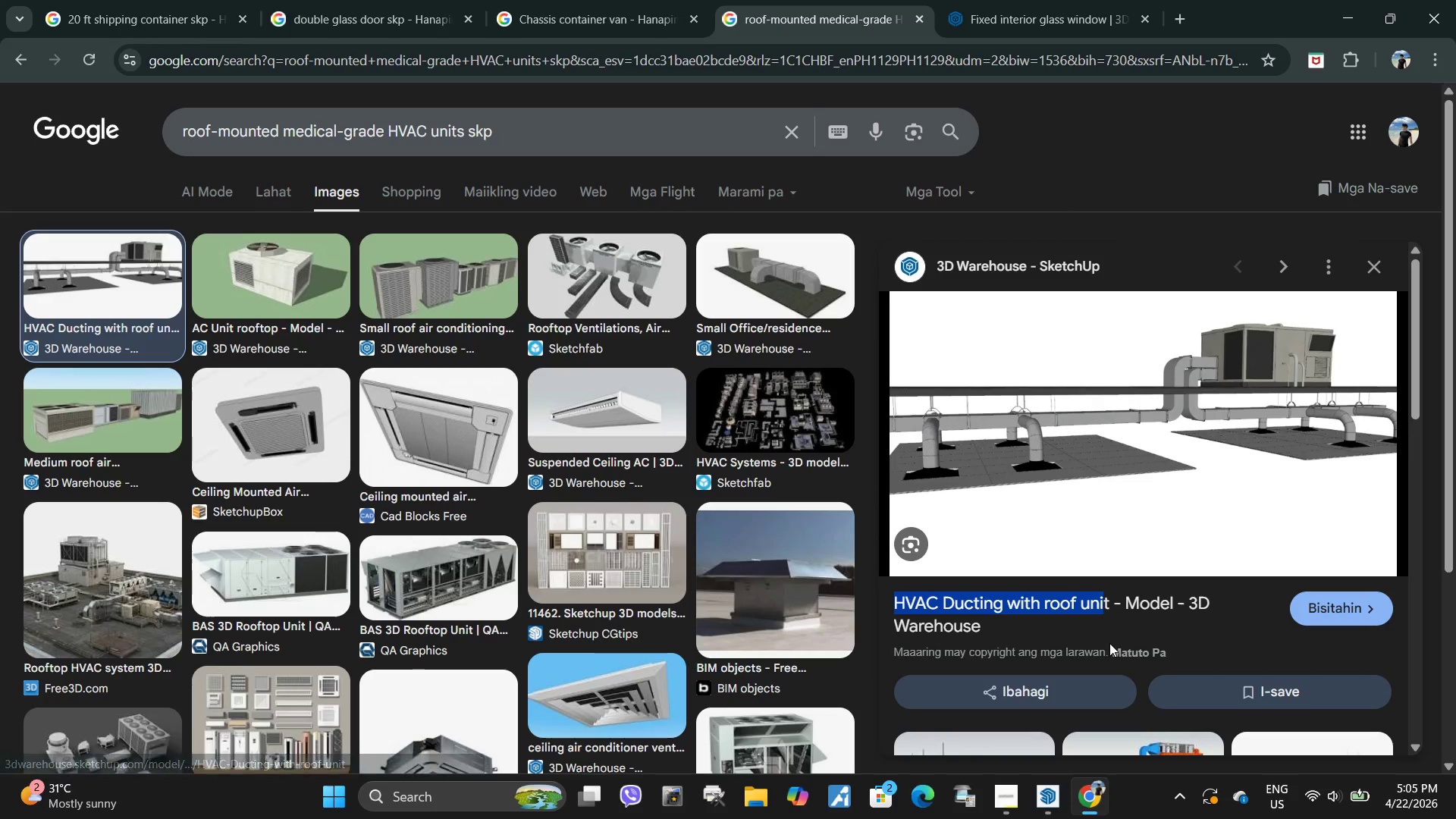 
left_click([1116, 643])
 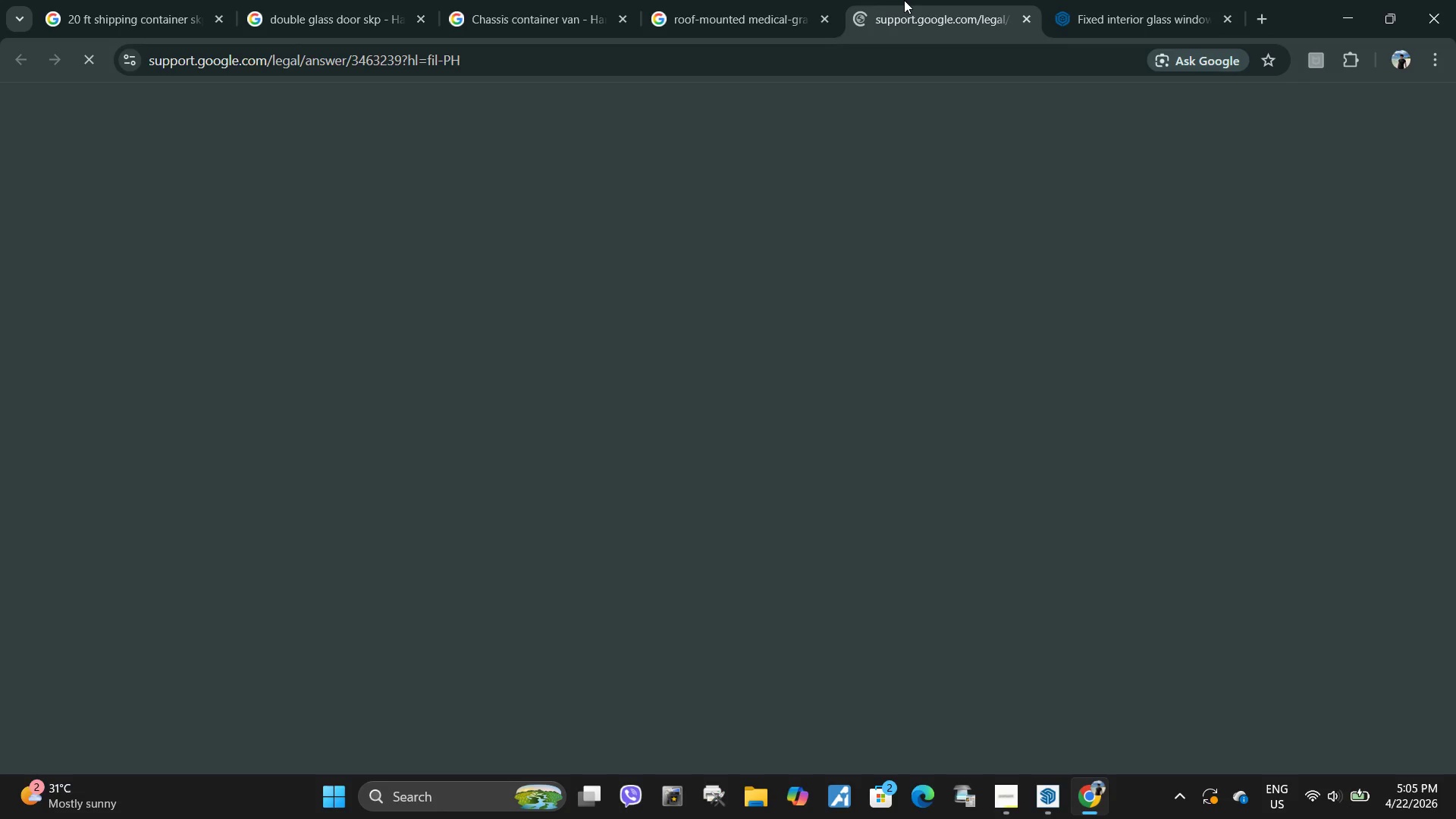 
left_click([789, 0])
 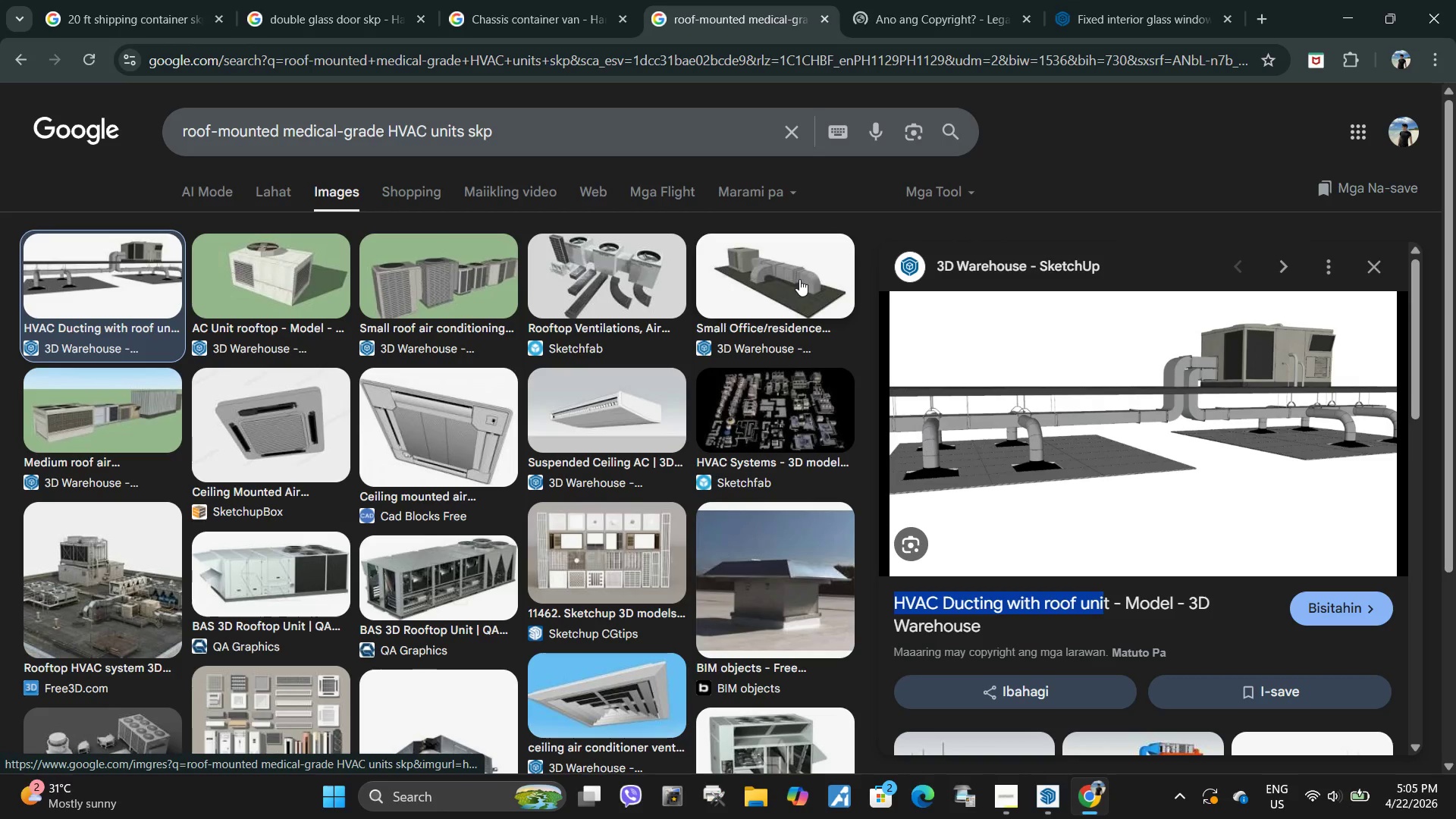 
left_click([799, 279])
 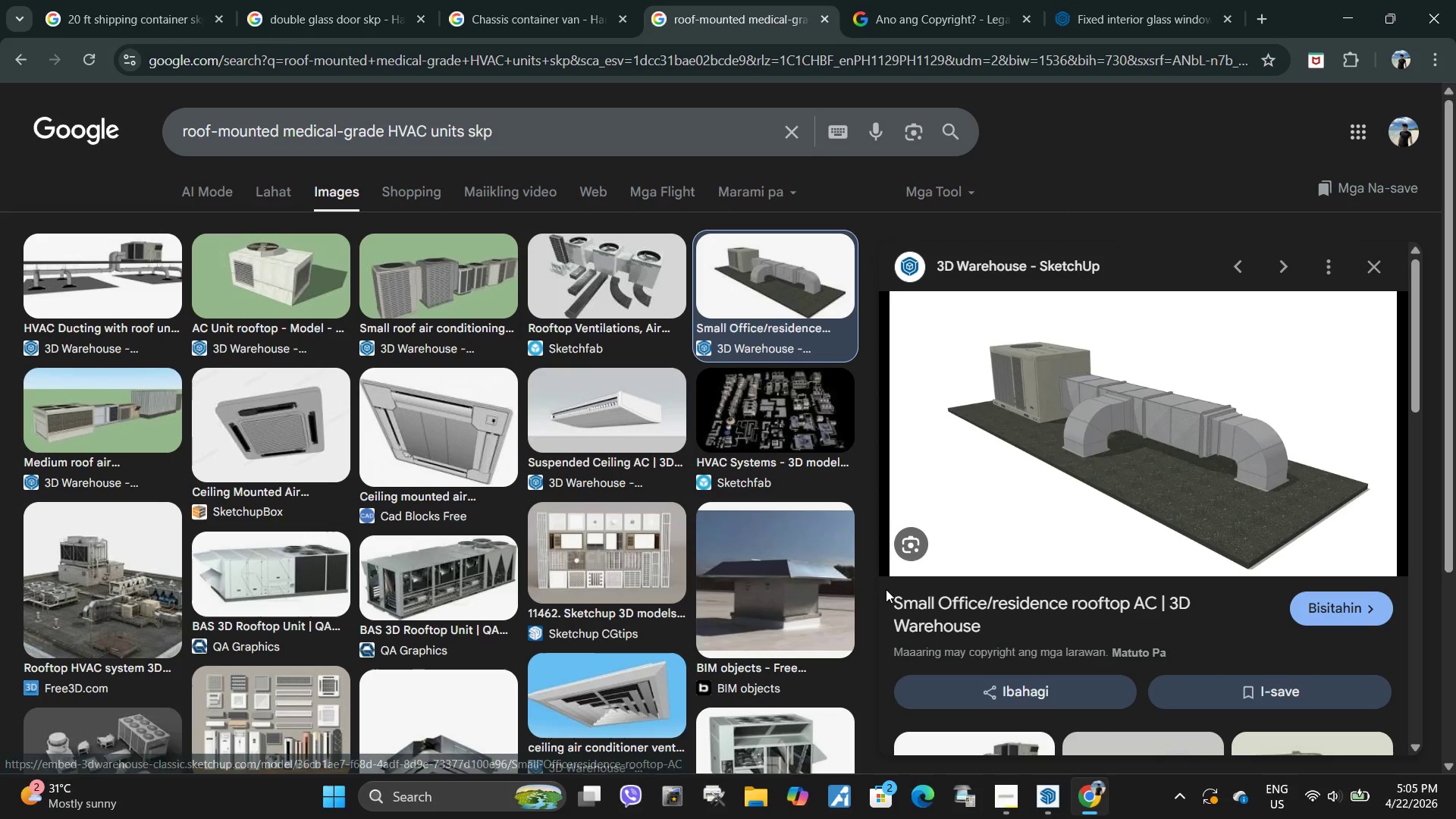 
left_click_drag(start_coordinate=[887, 589], to_coordinate=[1158, 598])
 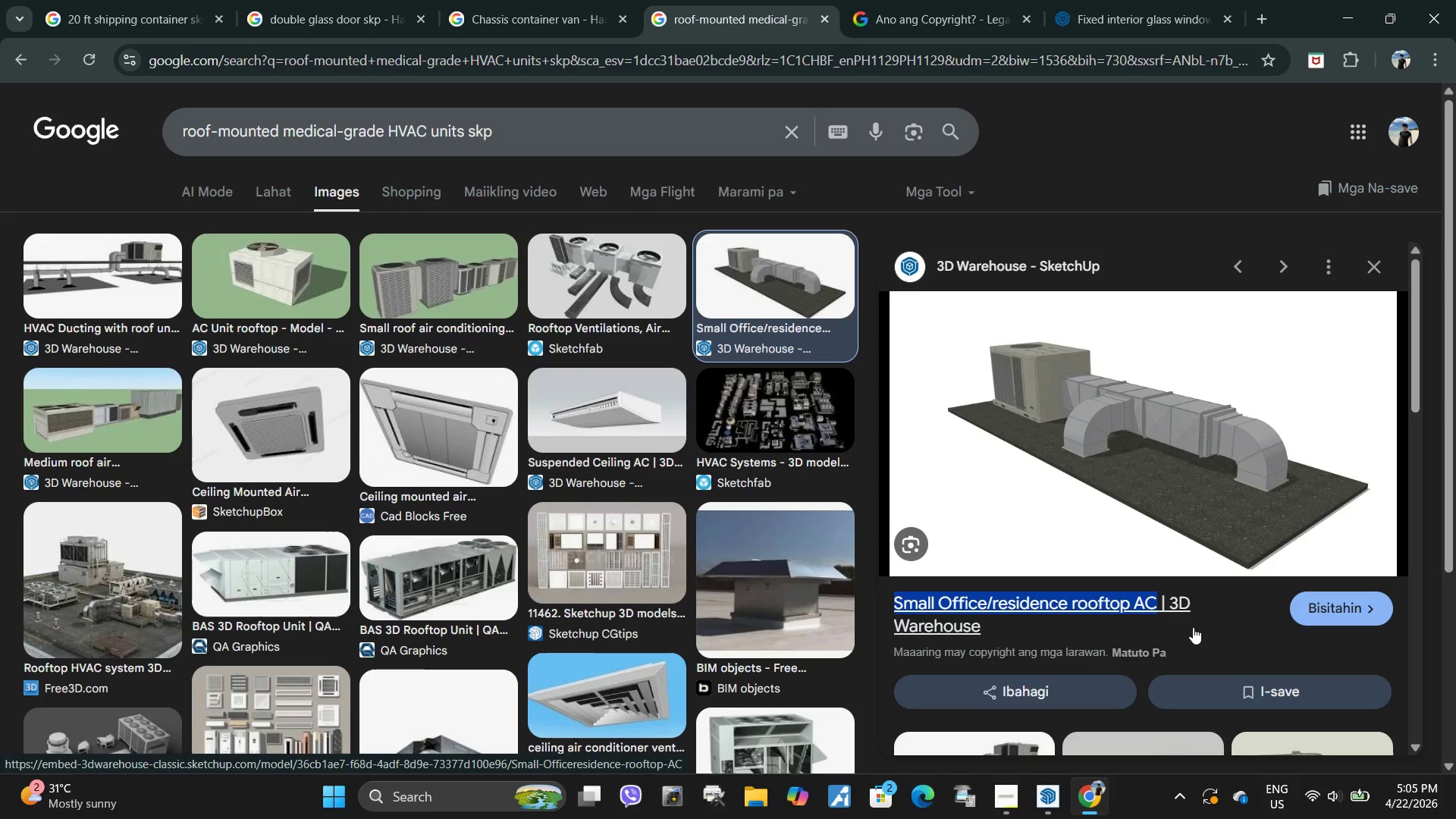 
key(Control+C)
 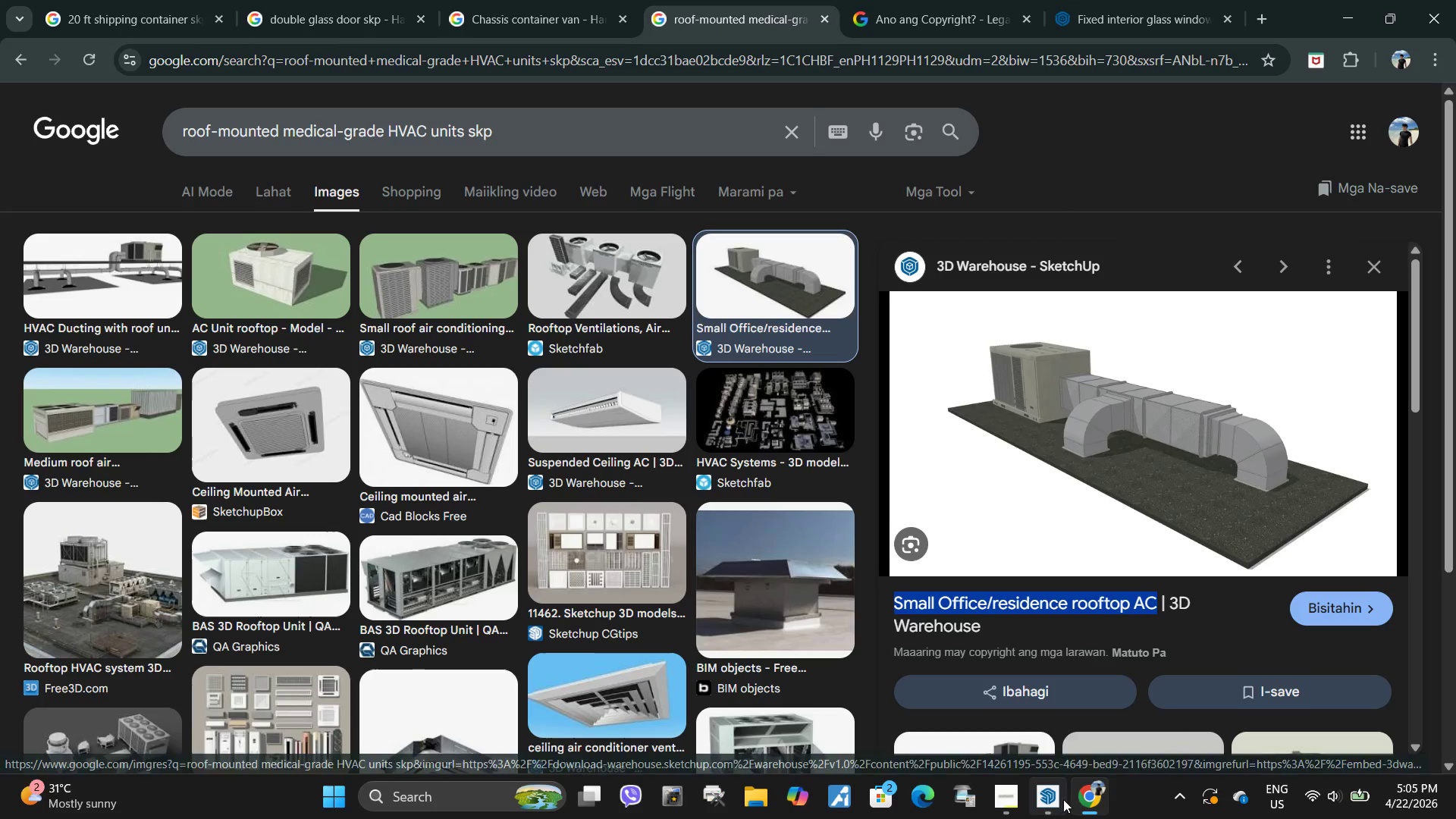 
left_click([1053, 800])
 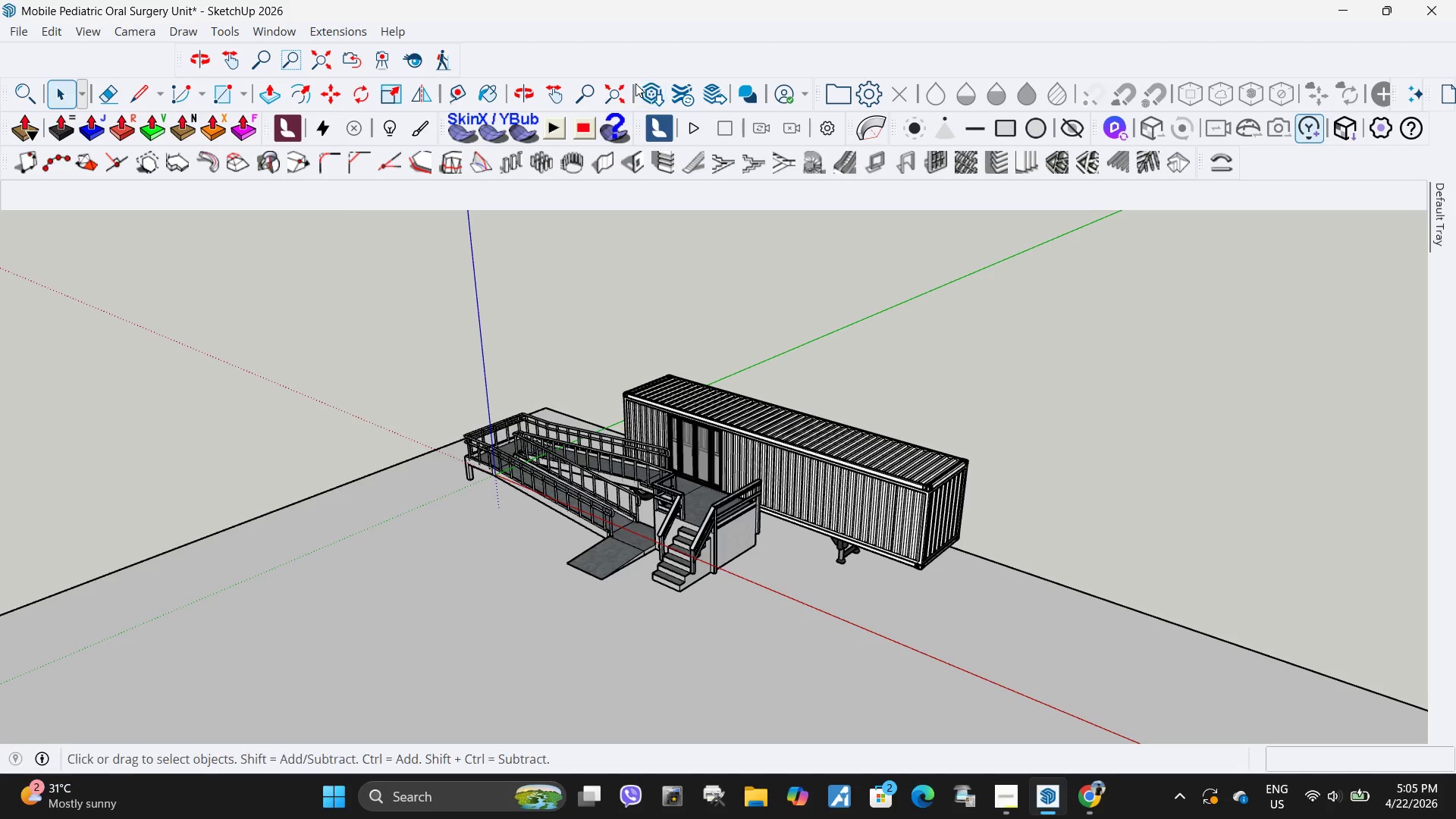 
left_click([660, 95])
 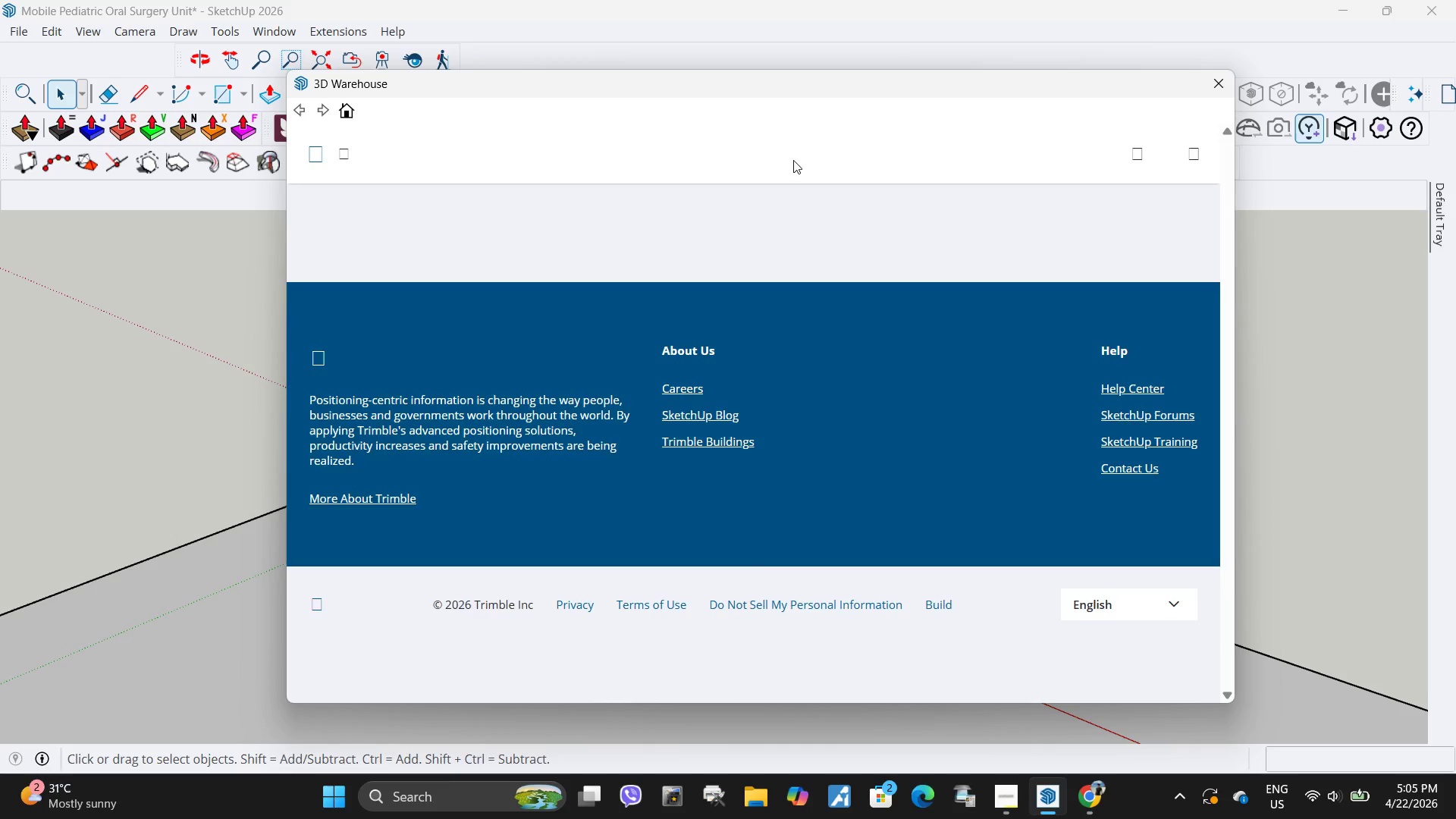 
left_click_drag(start_coordinate=[820, 162], to_coordinate=[334, 120])
 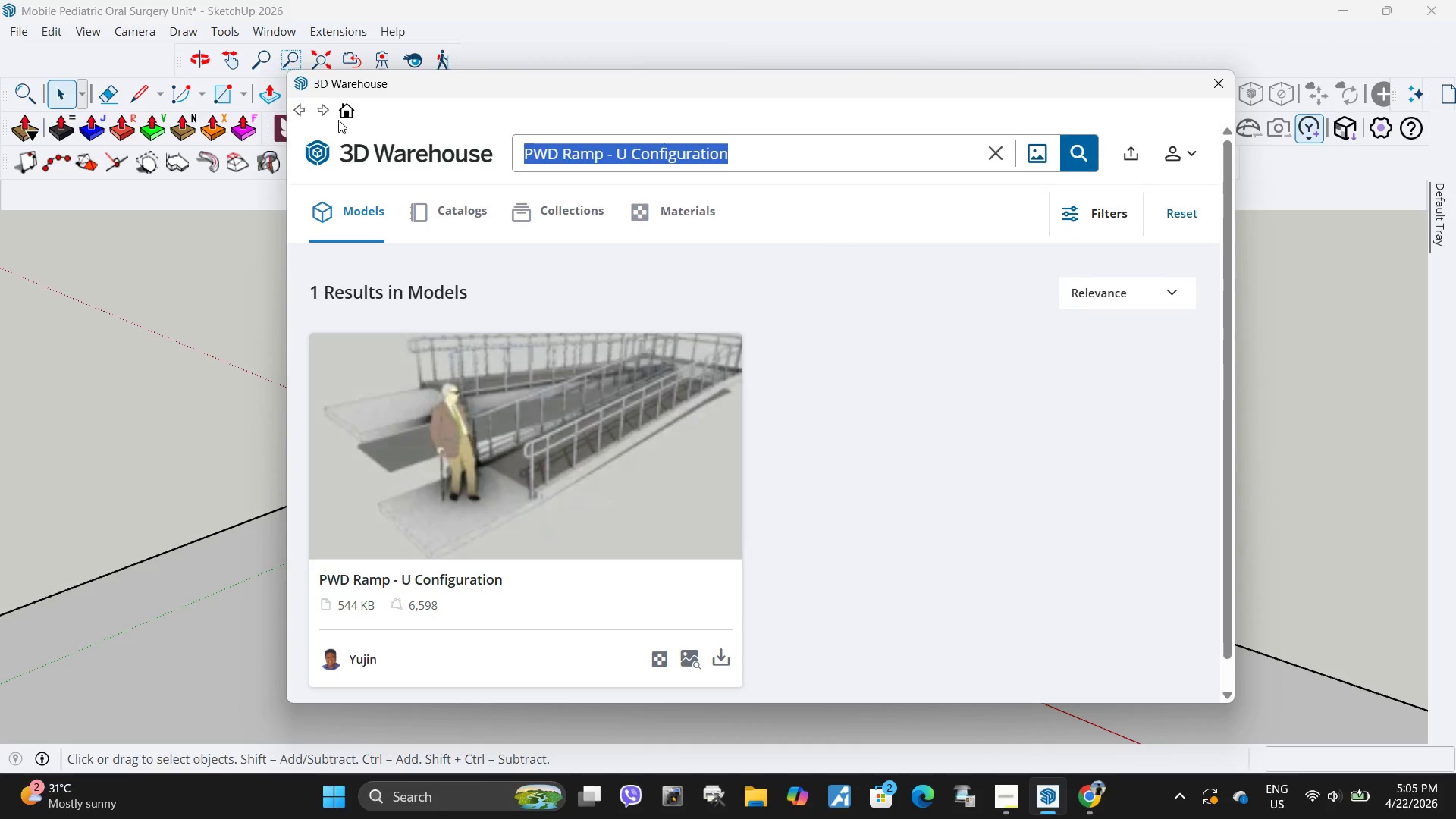 
key(Control+V)
 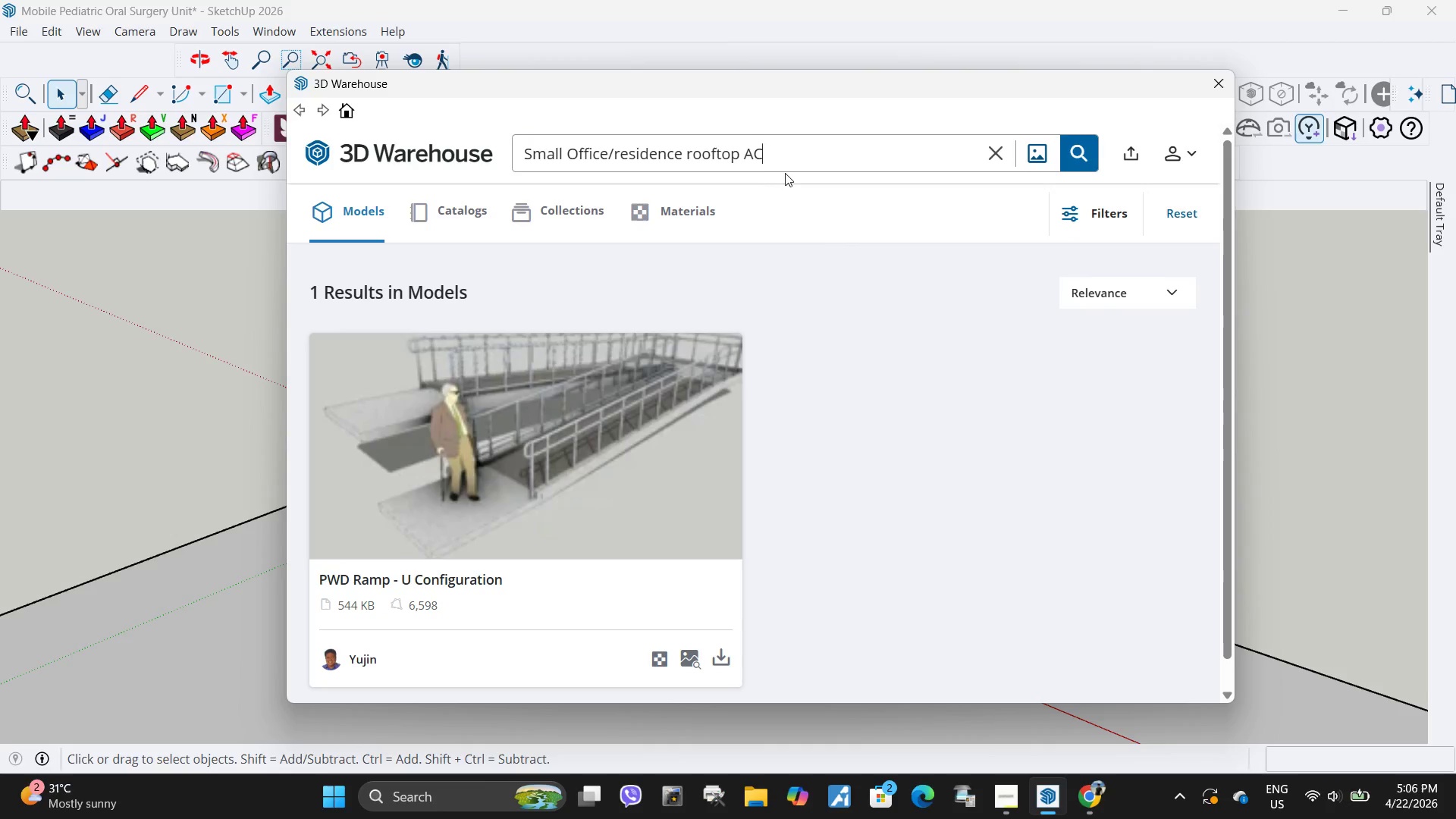 
left_click([1087, 152])
 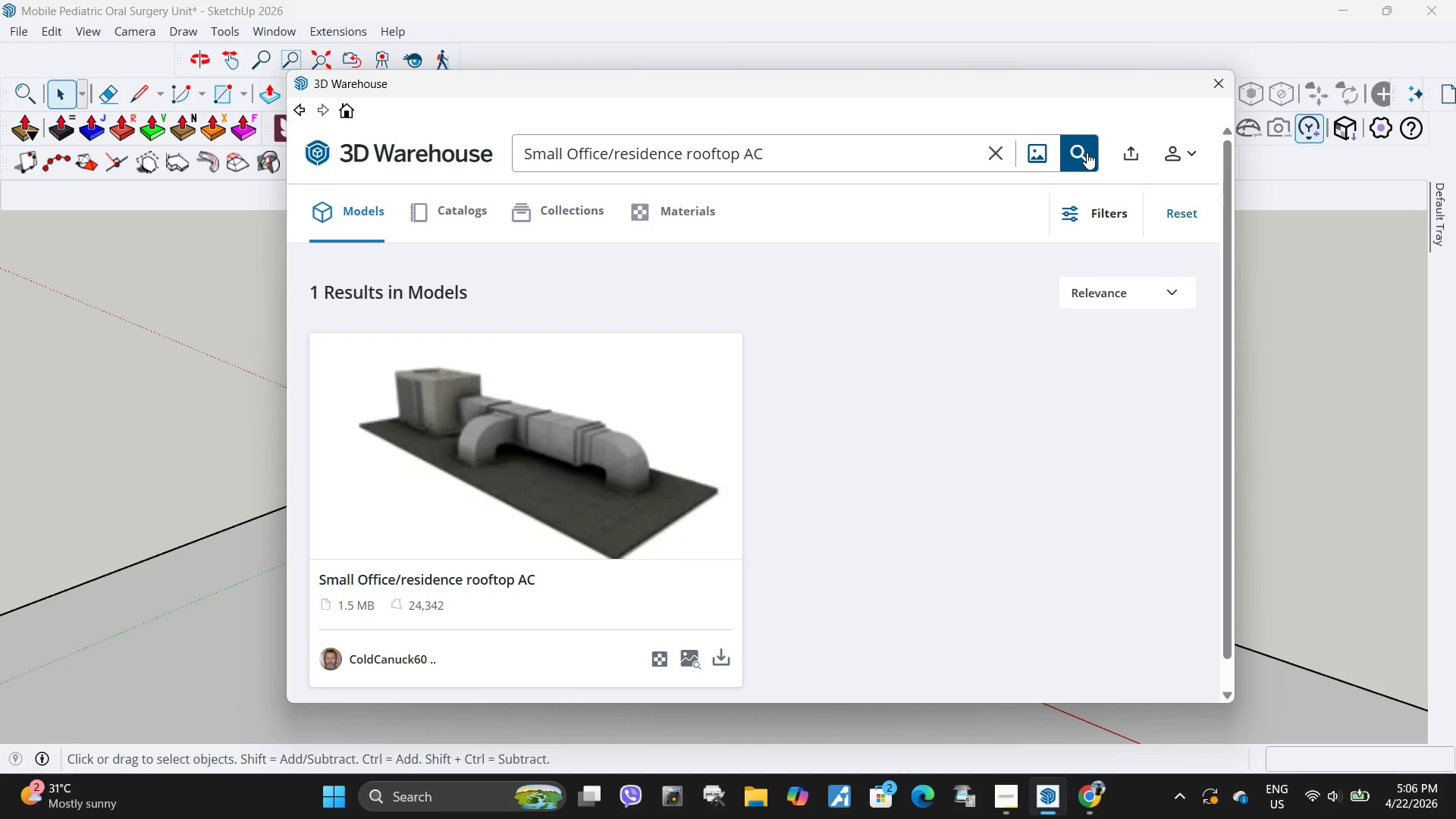 
wait(55.75)
 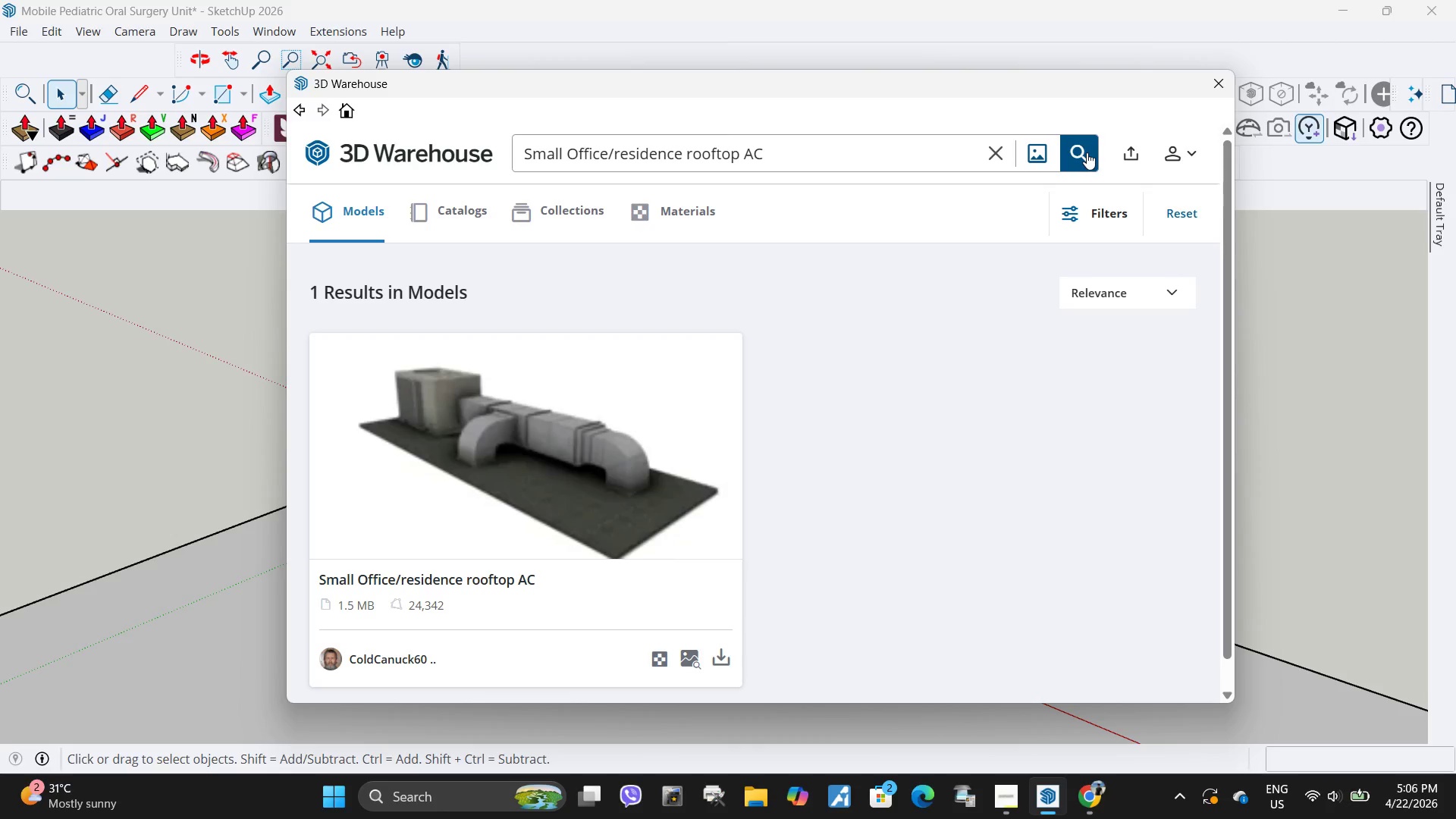 
left_click([724, 664])
 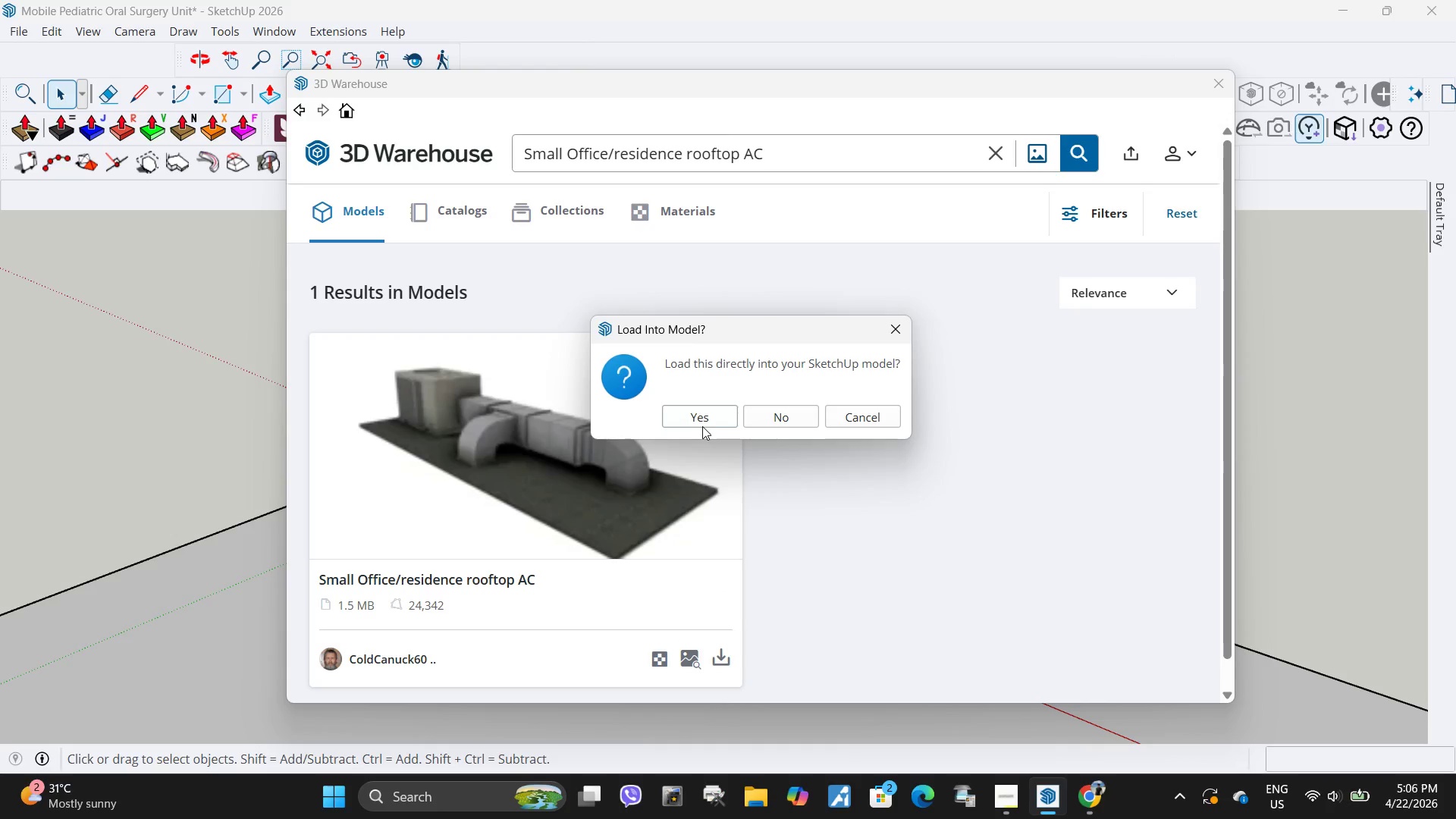 
left_click([698, 418])
 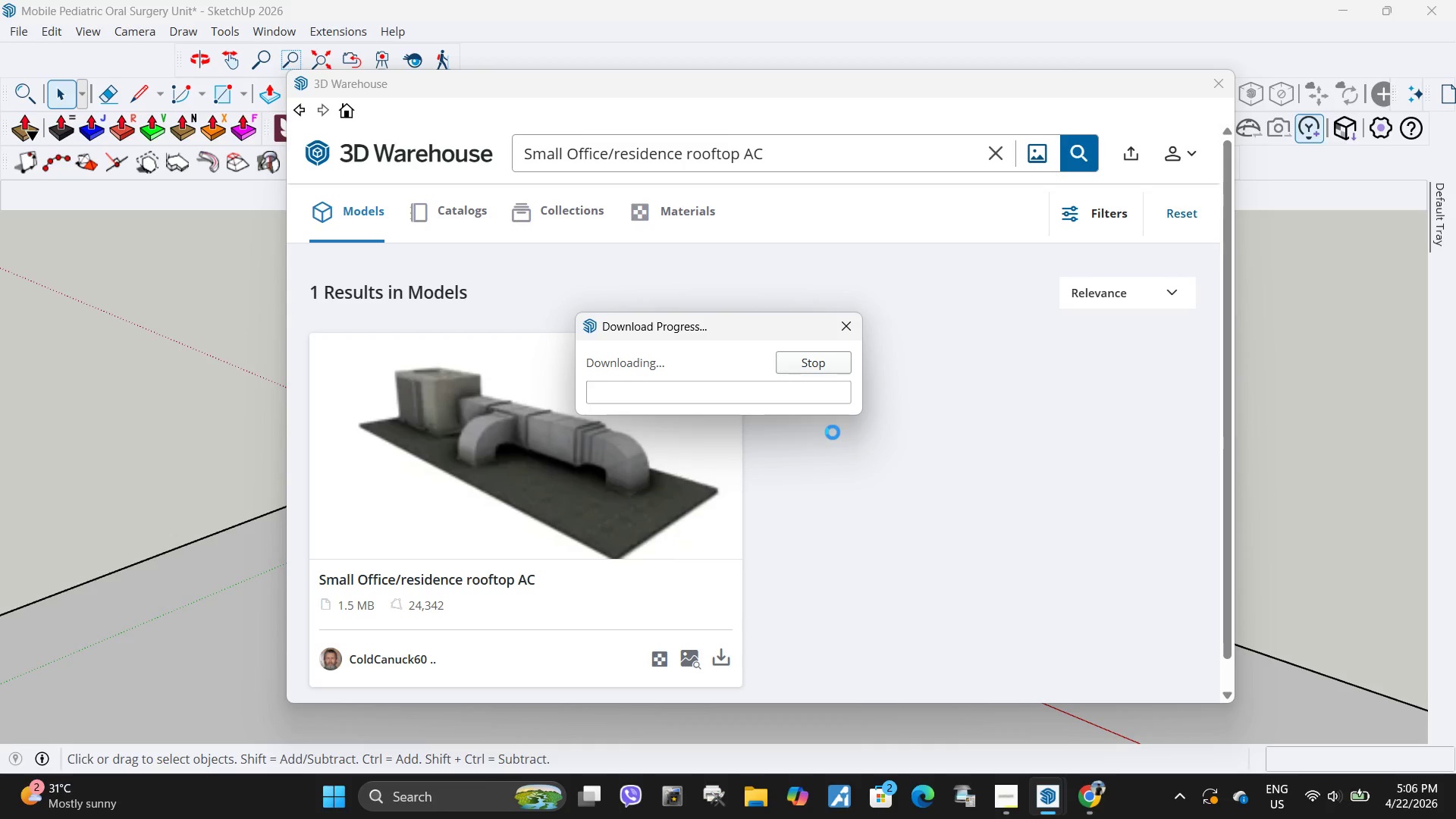 
scroll: coordinate [836, 499], scroll_direction: down, amount: 9.0
 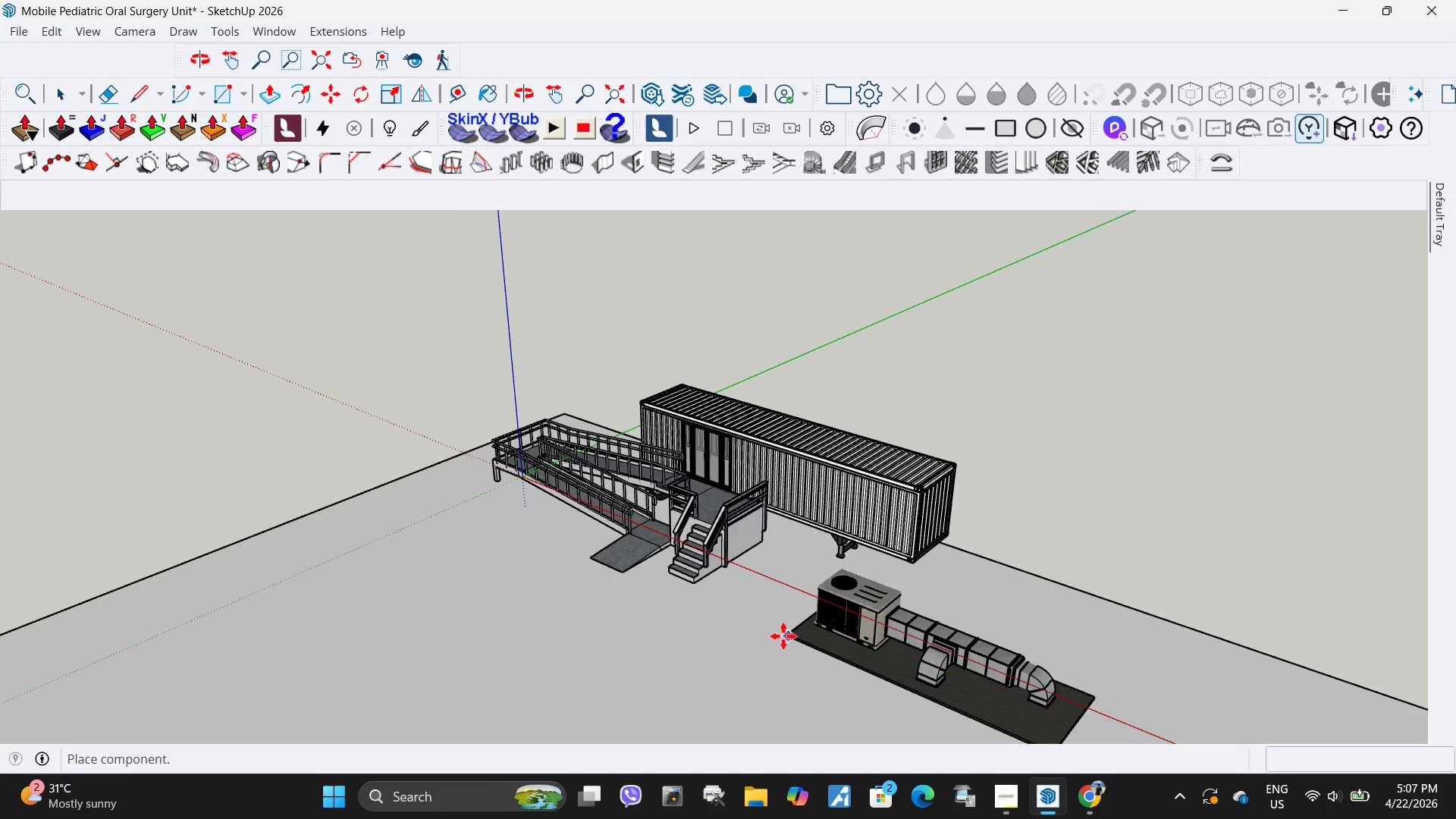 
left_click([729, 631])
 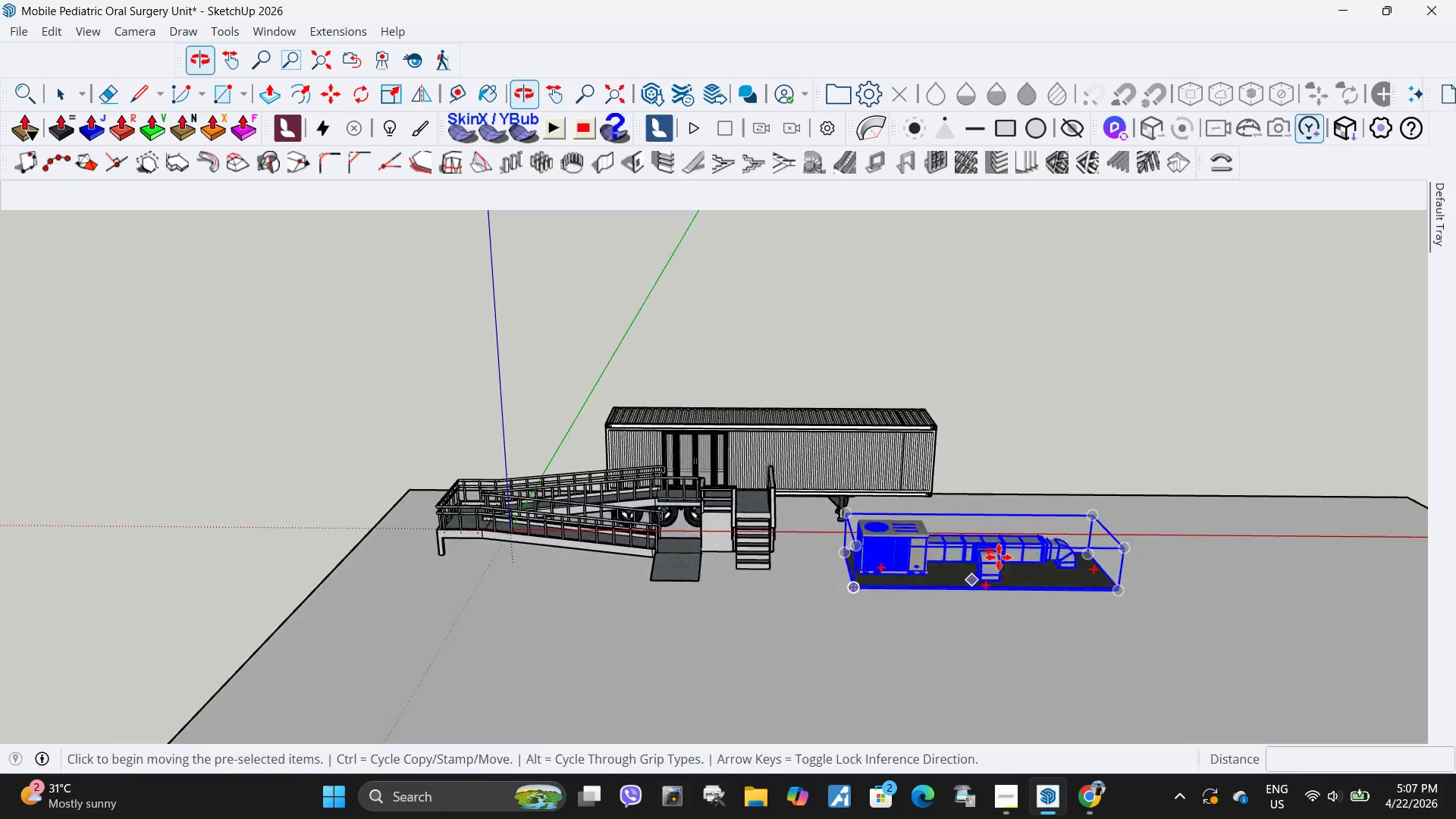 
scroll: coordinate [1099, 509], scroll_direction: up, amount: 8.0
 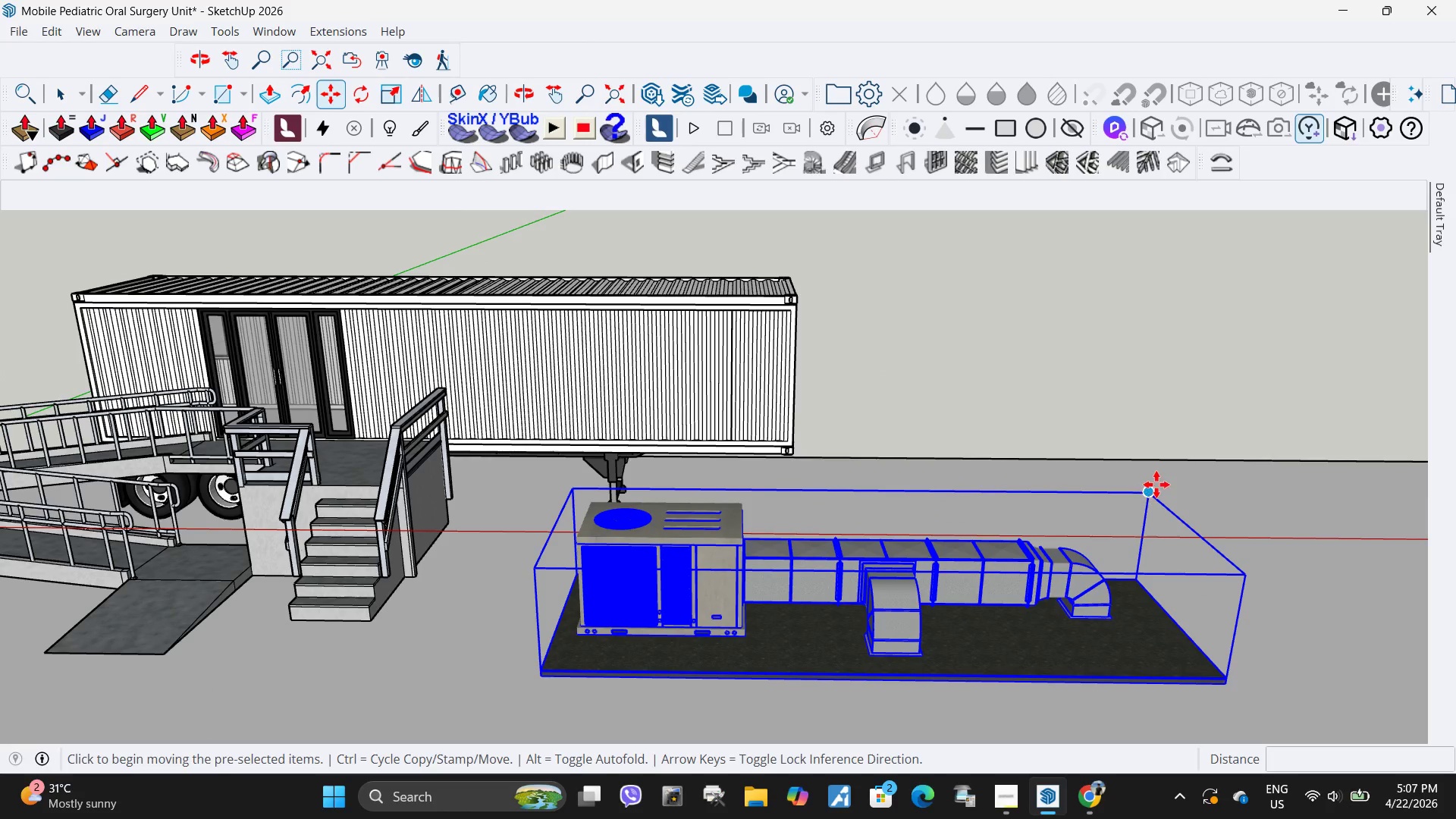 
scroll: coordinate [1028, 553], scroll_direction: down, amount: 3.0
 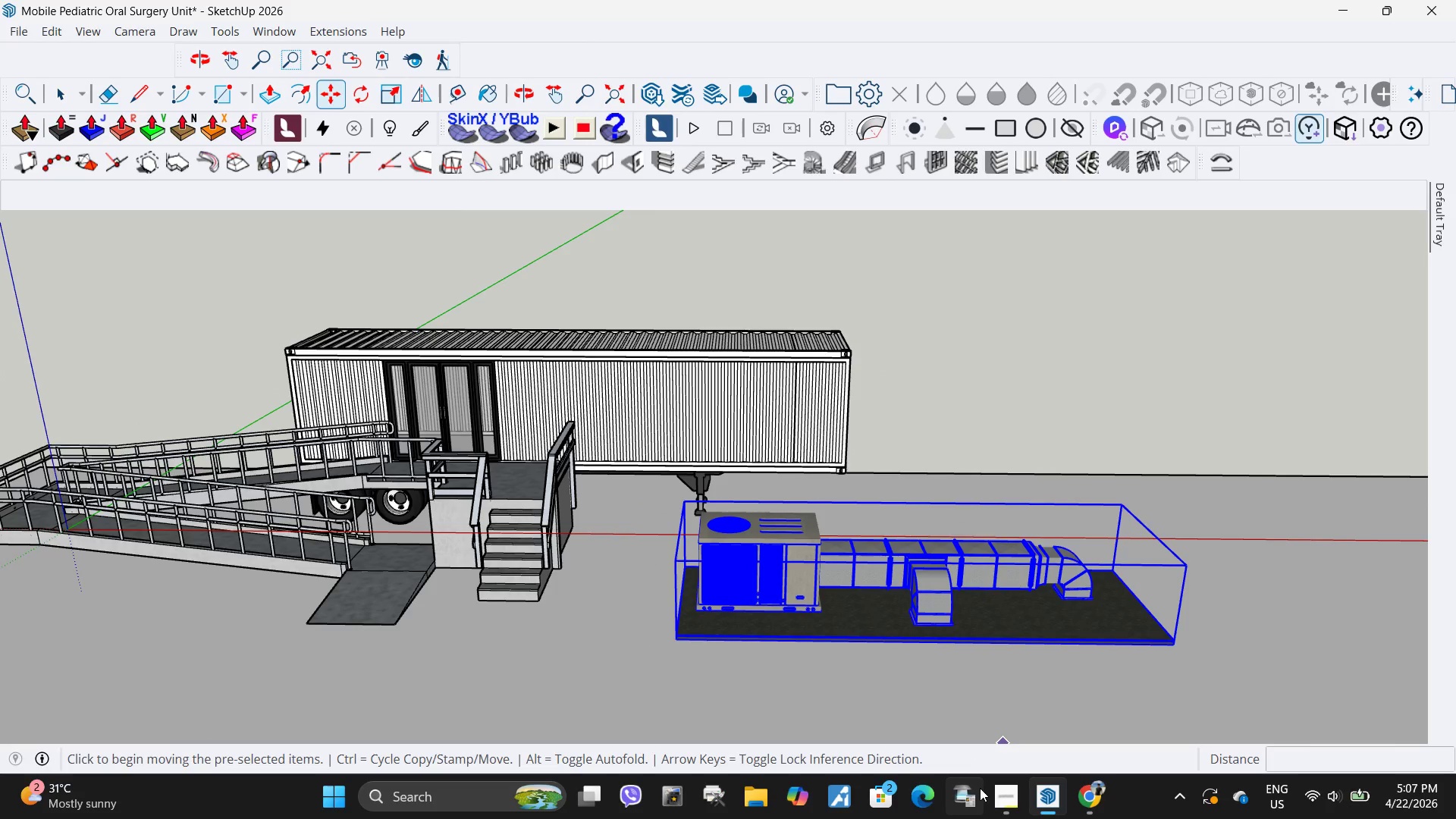 
left_click([1006, 798])